 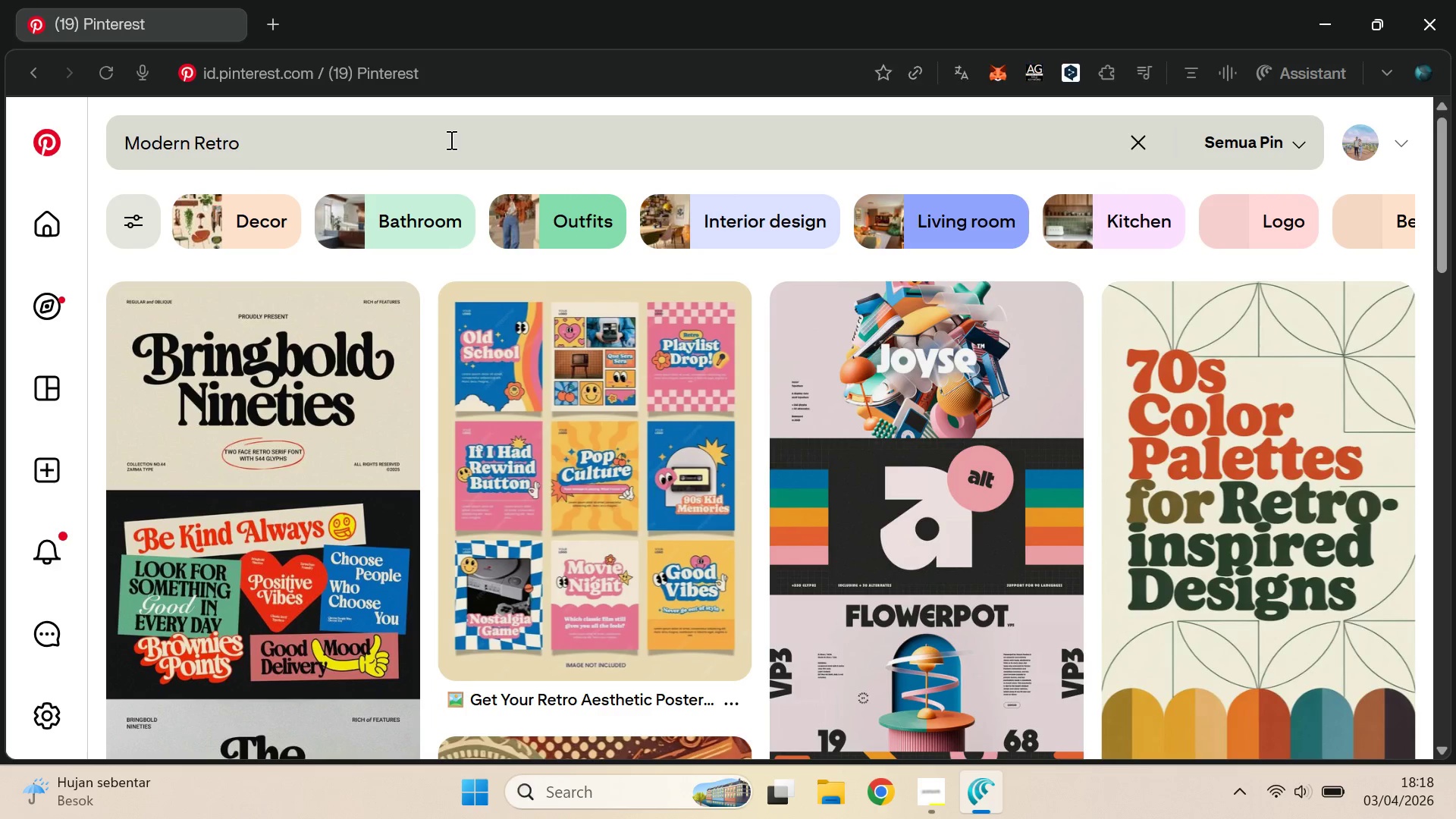 
left_click([909, 139])
 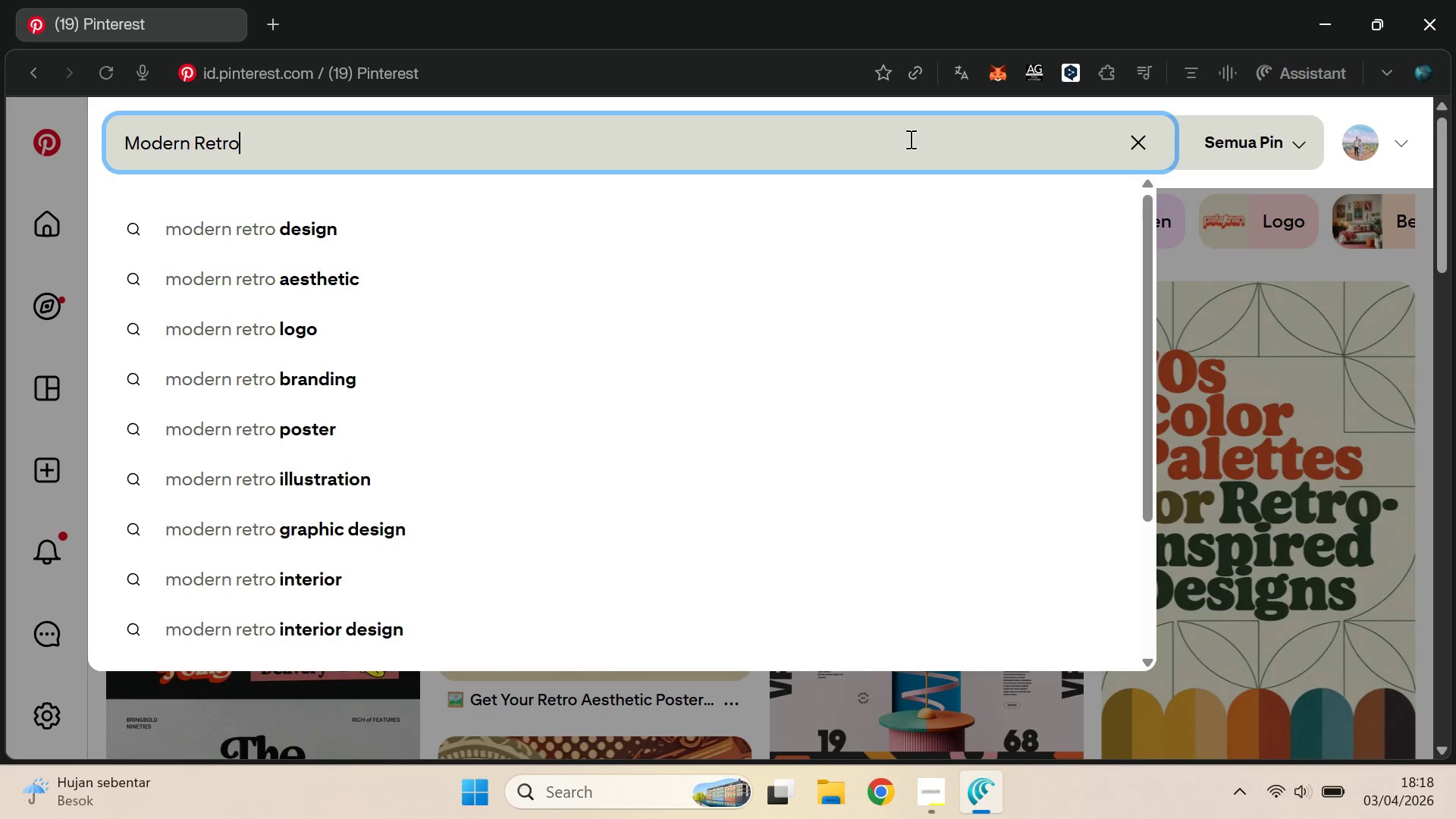 
type( caraosel)
 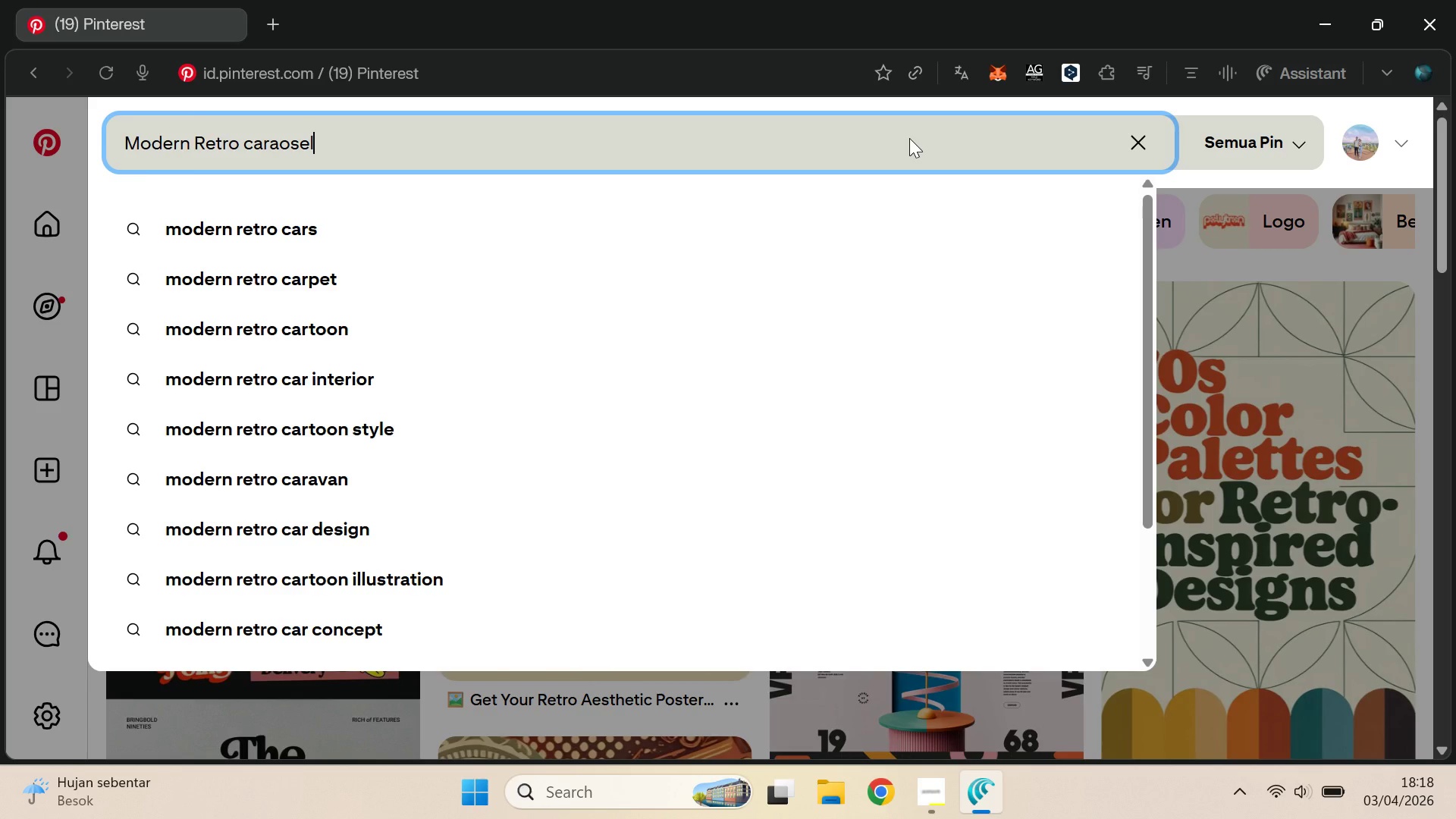 
key(Enter)
 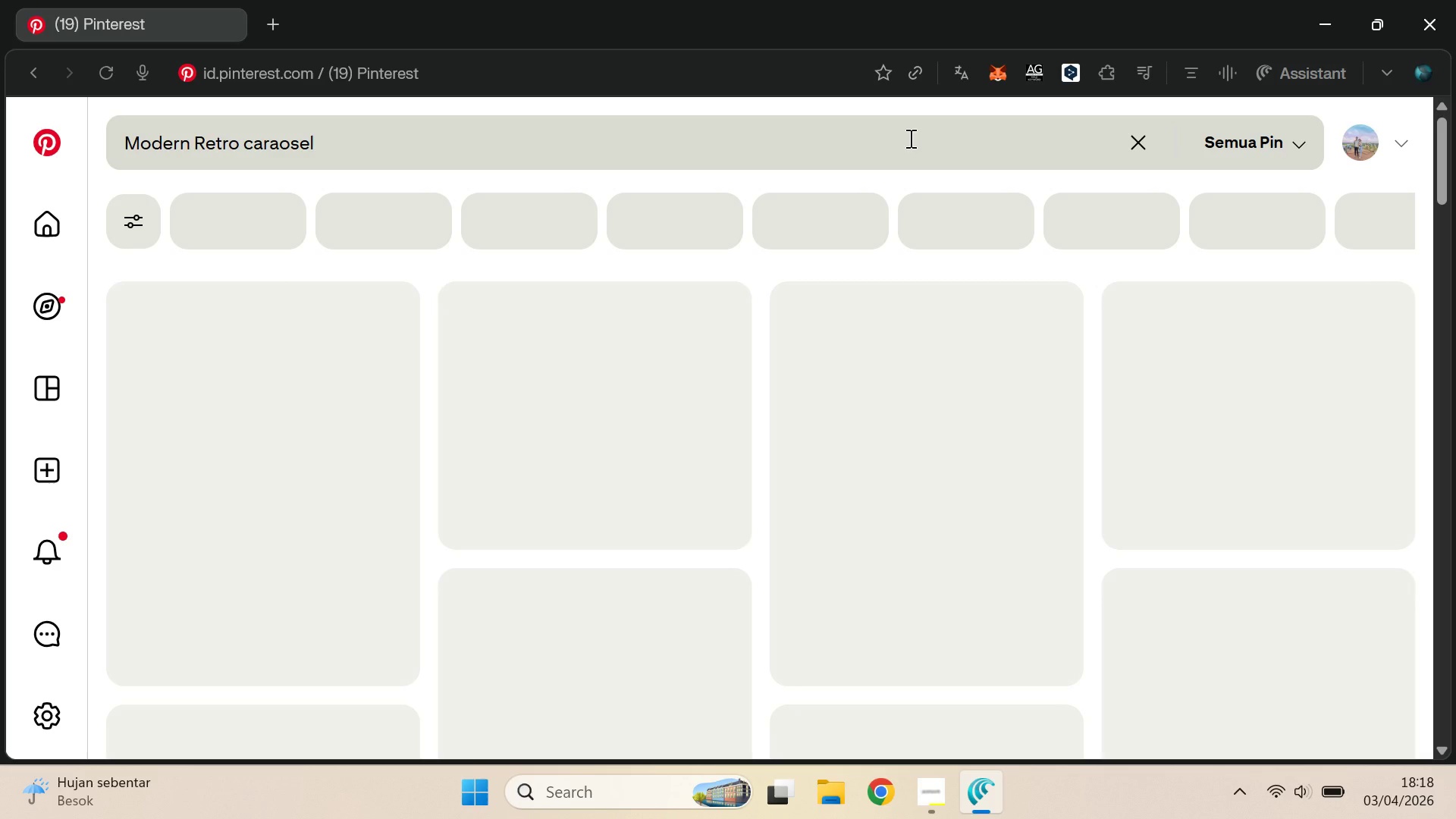 
key(Alt+AltLeft)